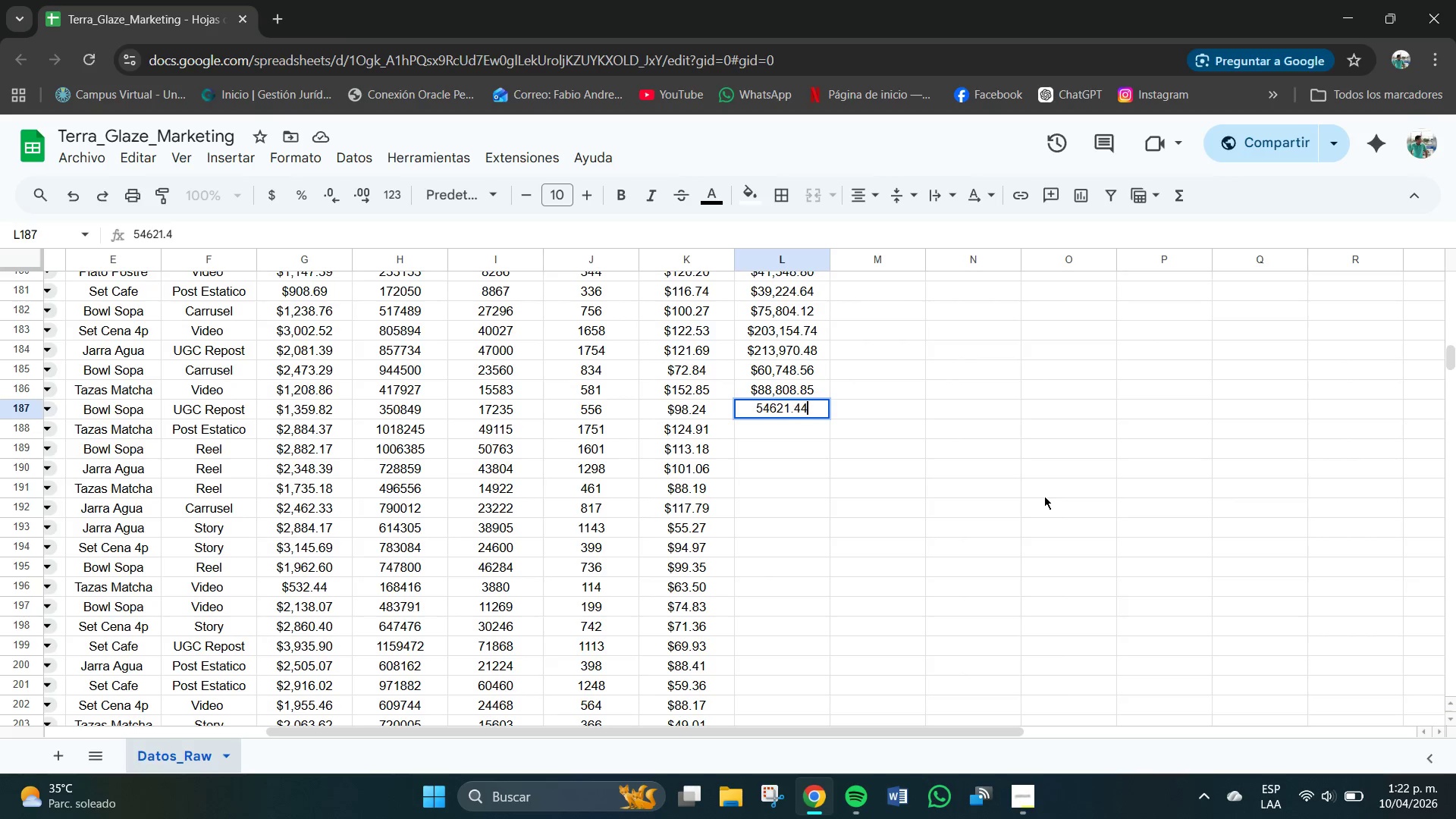 
key(Numpad4)
 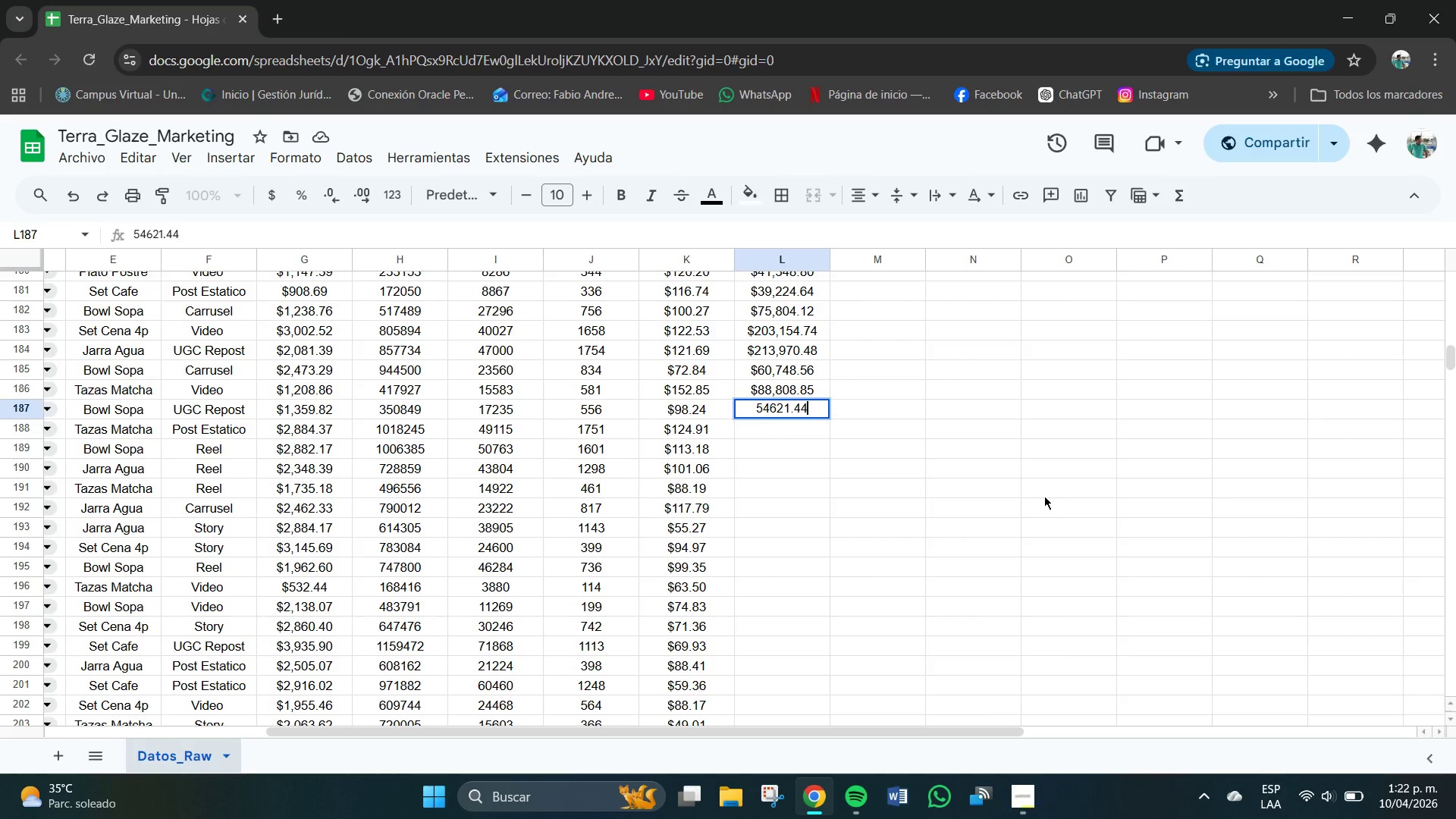 
key(NumpadEnter)
 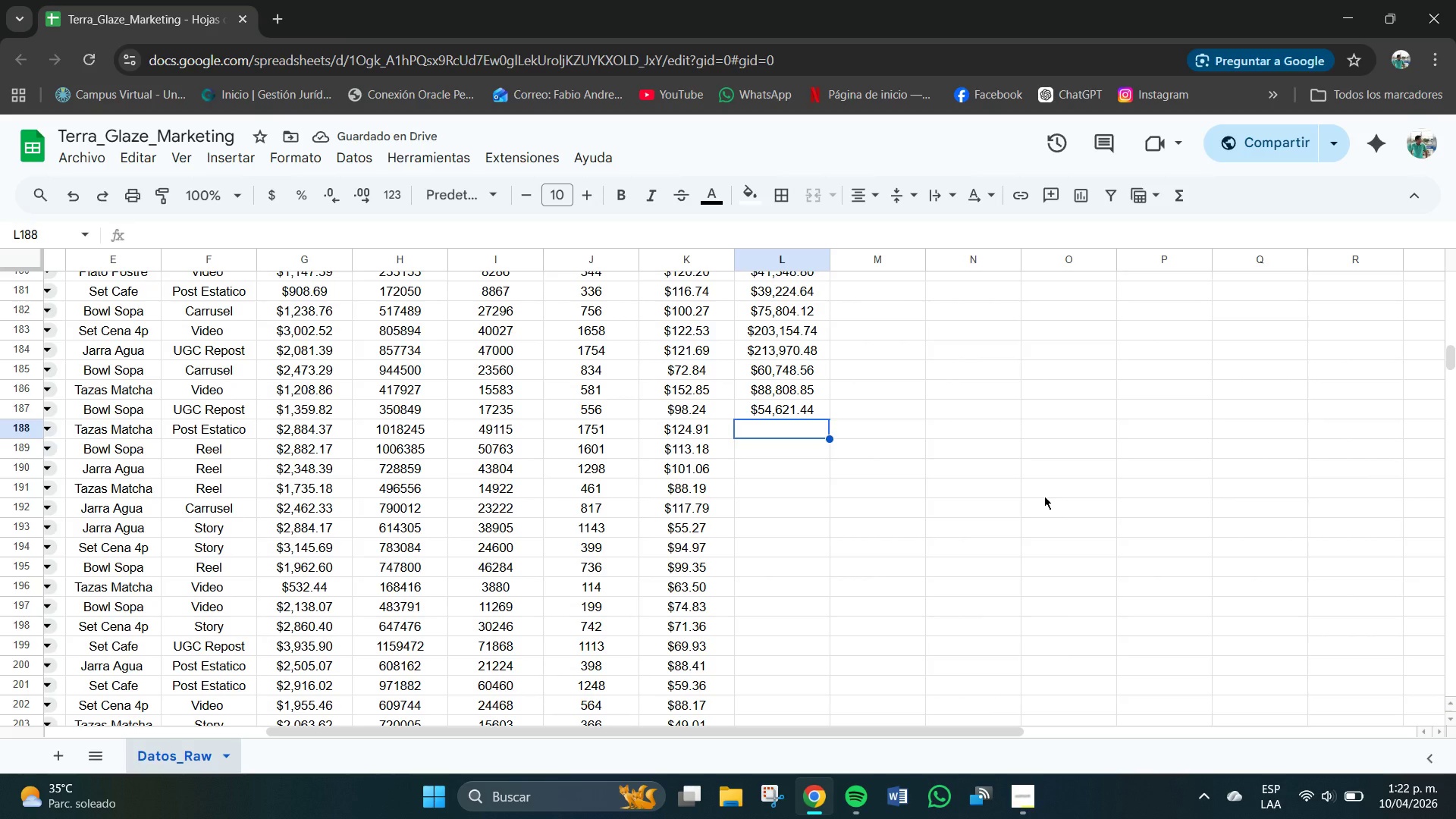 
key(Numpad2)
 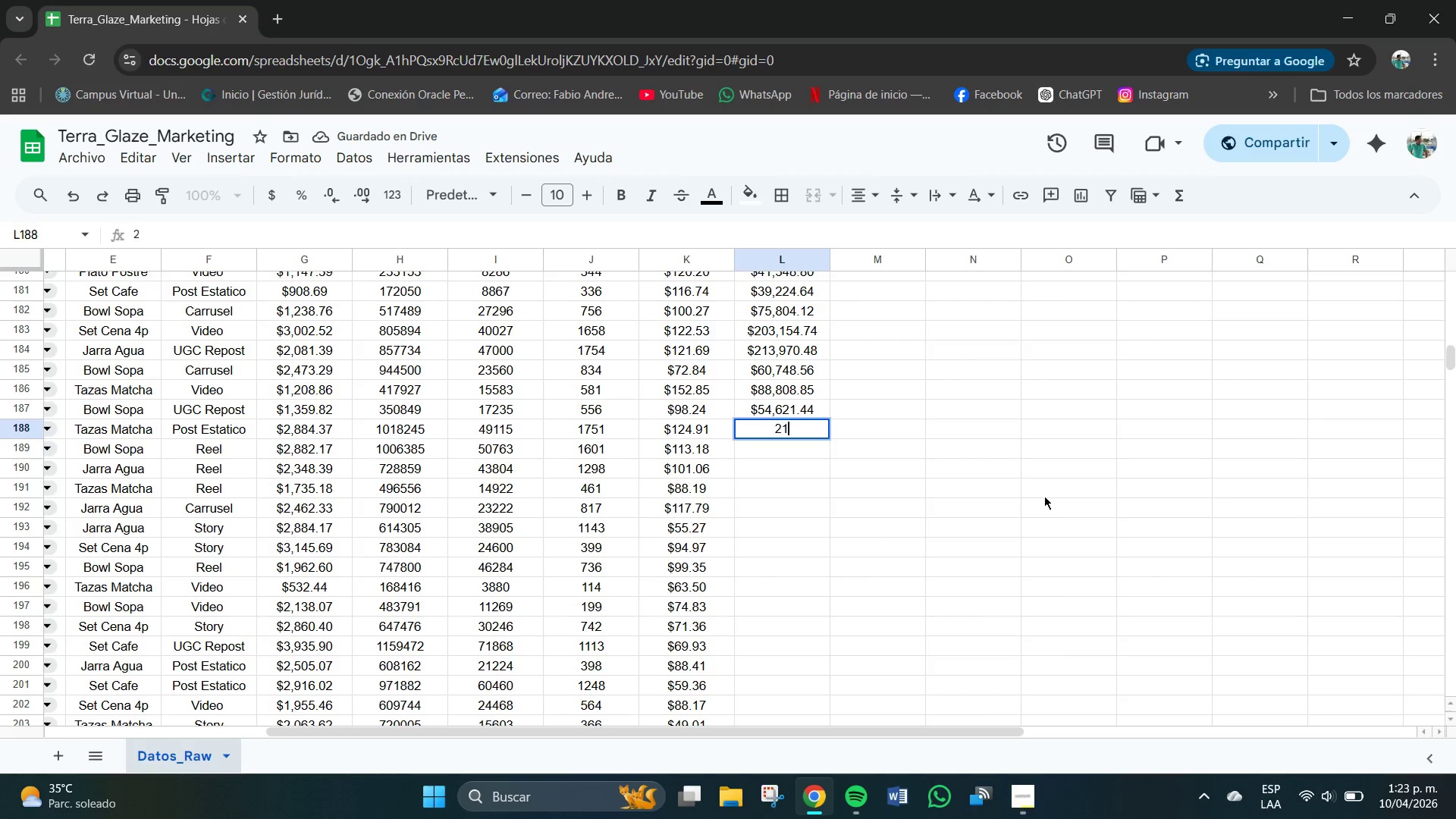 
key(Numpad1)
 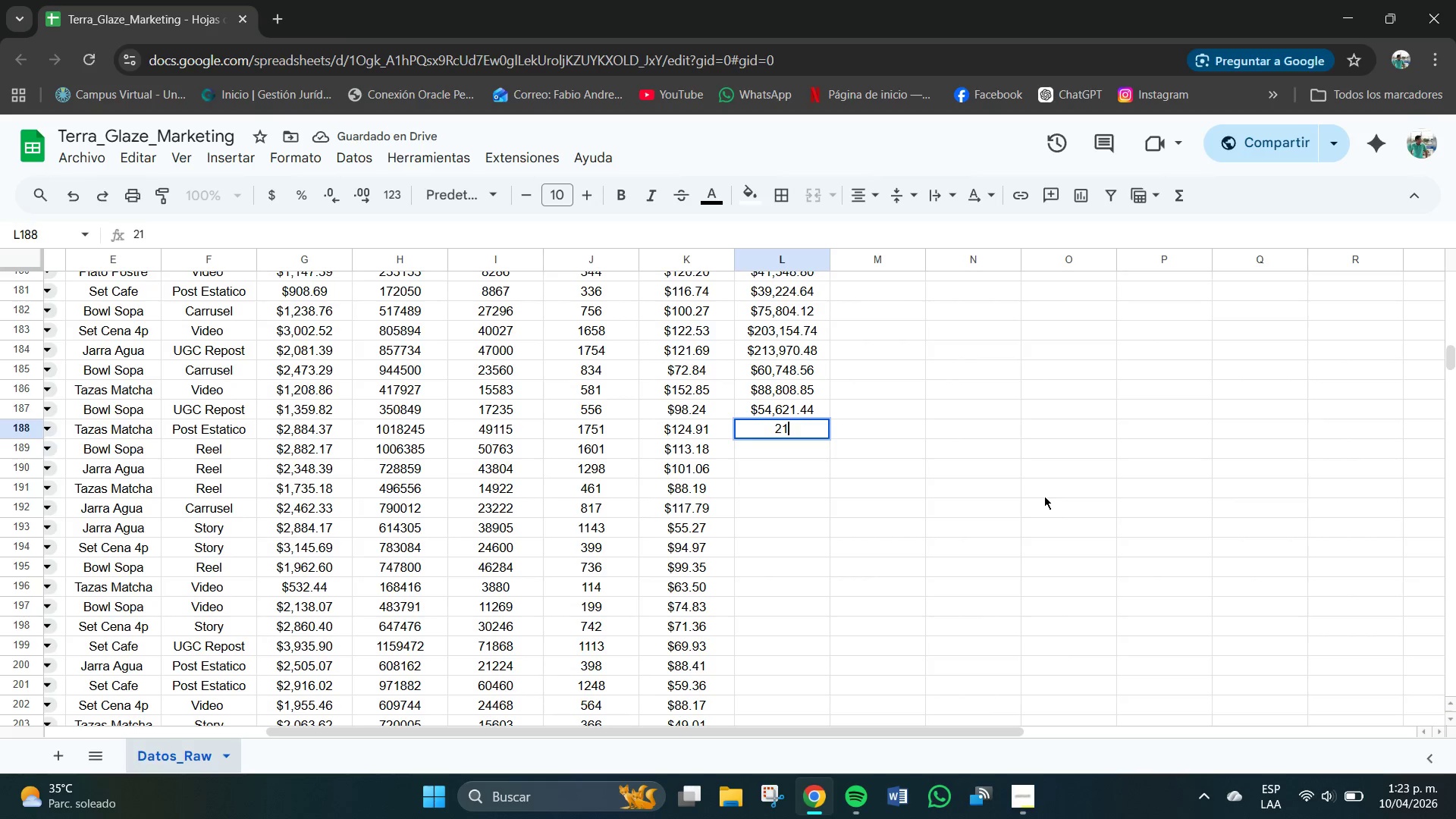 
key(Numpad8)
 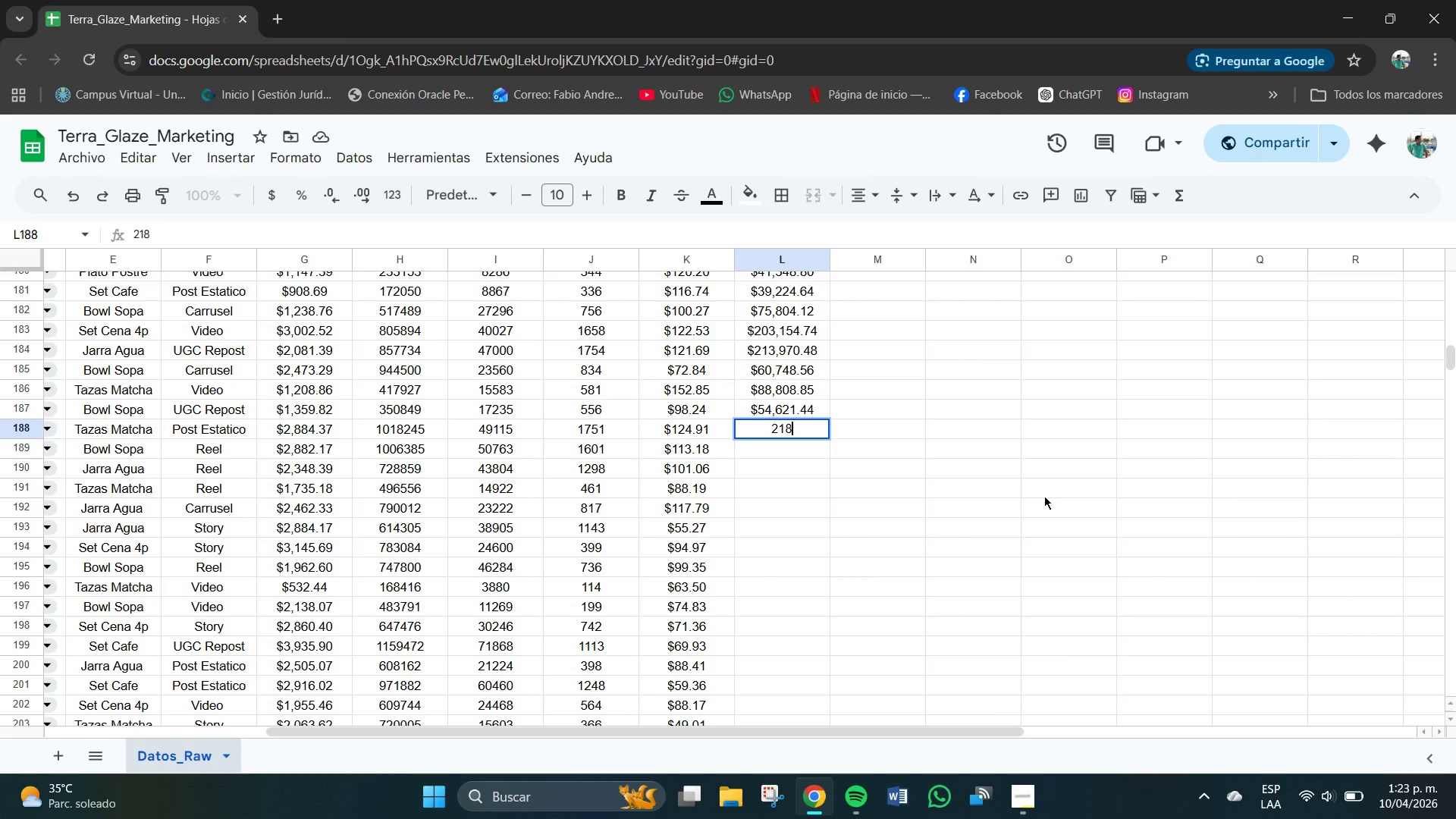 
key(Numpad7)
 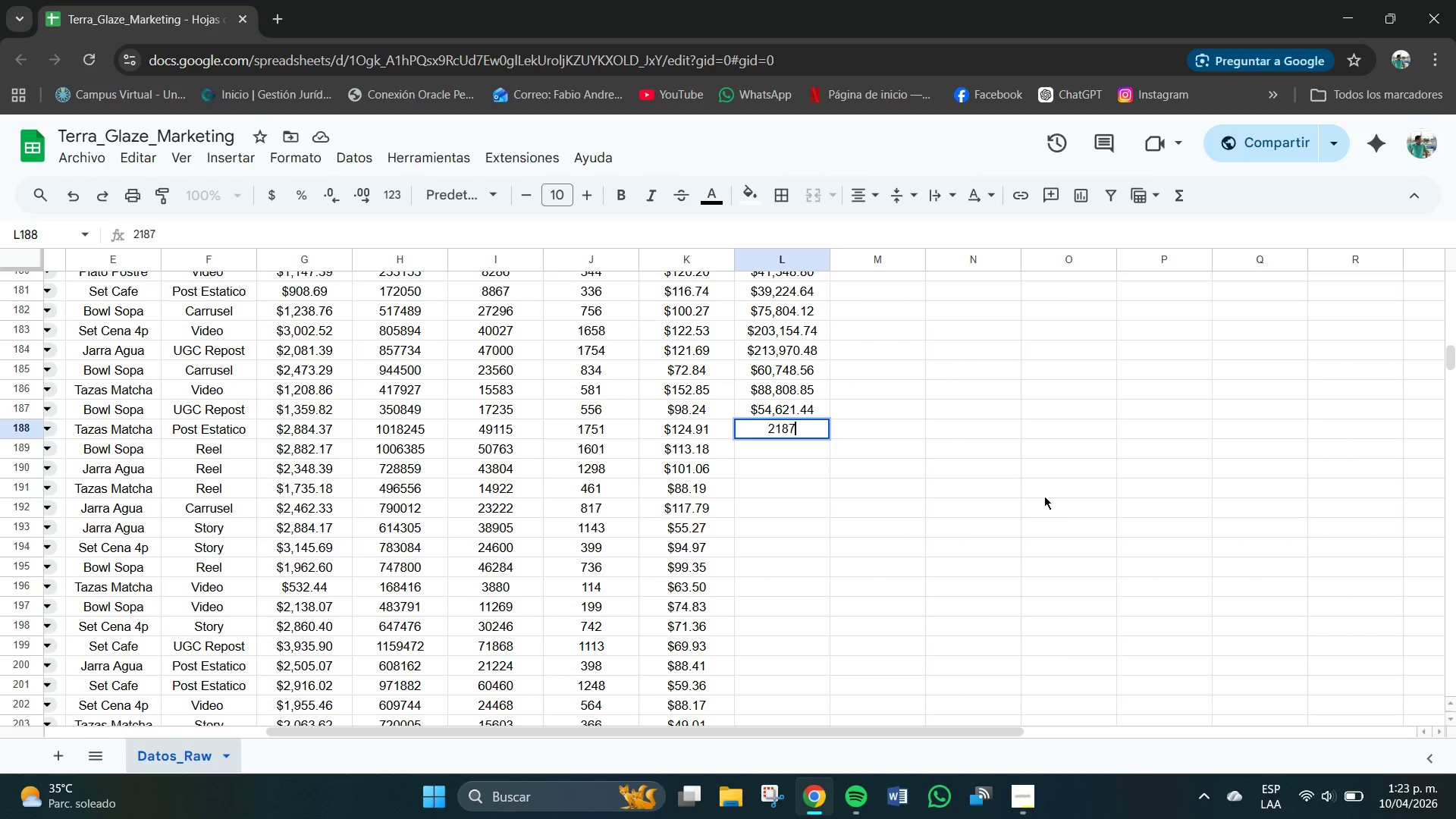 
key(Numpad1)
 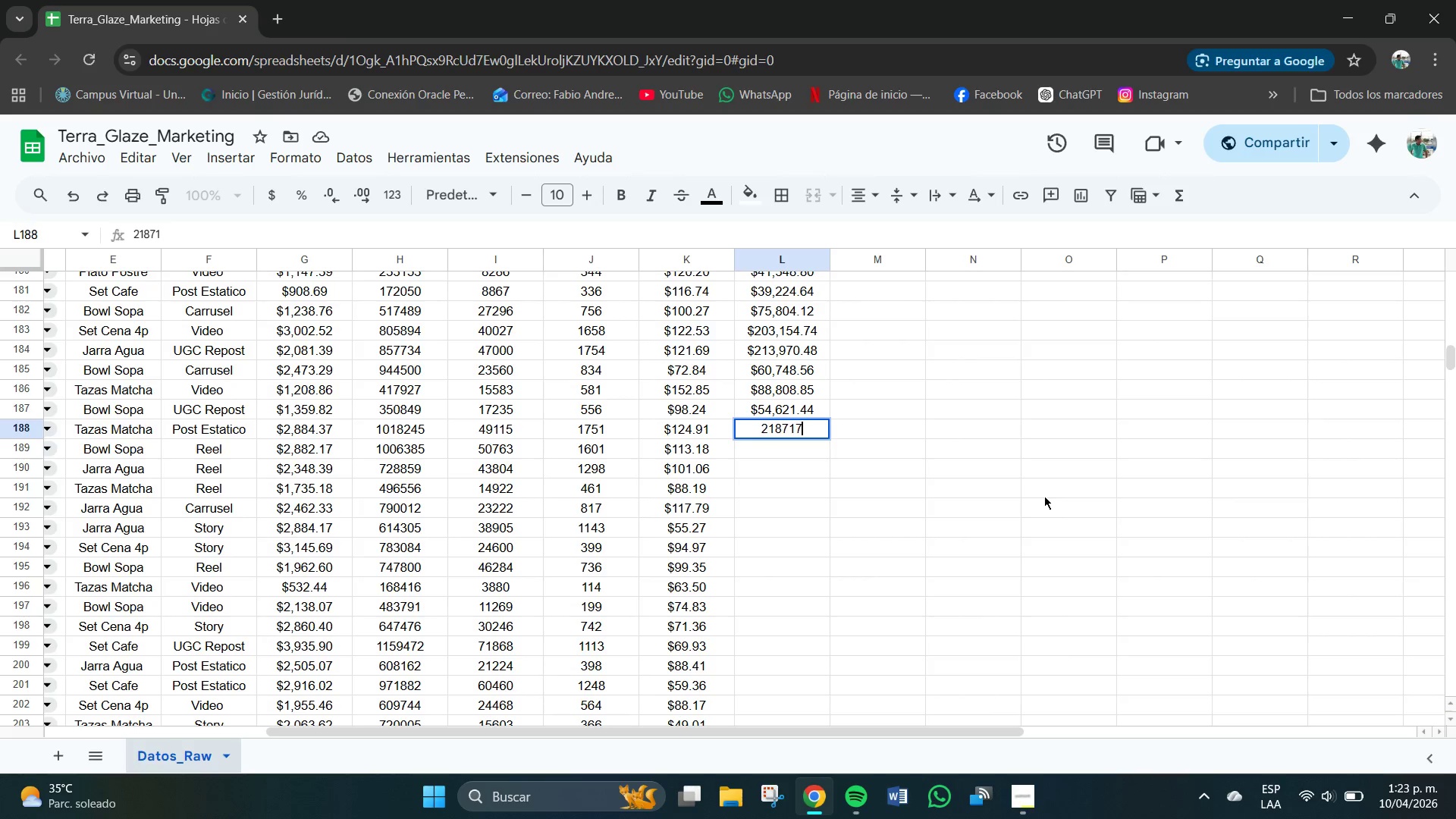 
key(Numpad7)
 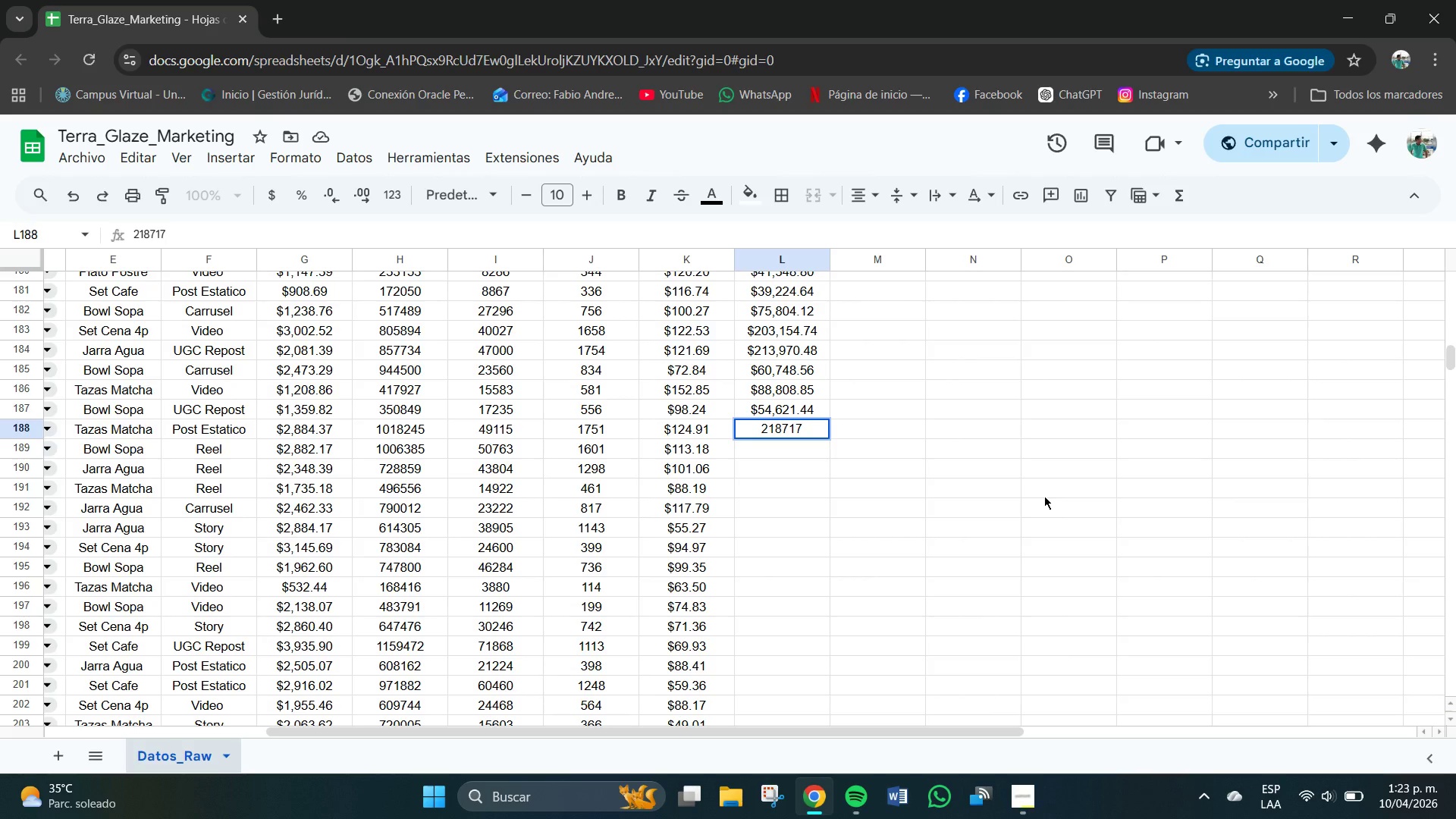 
key(NumpadDecimal)
 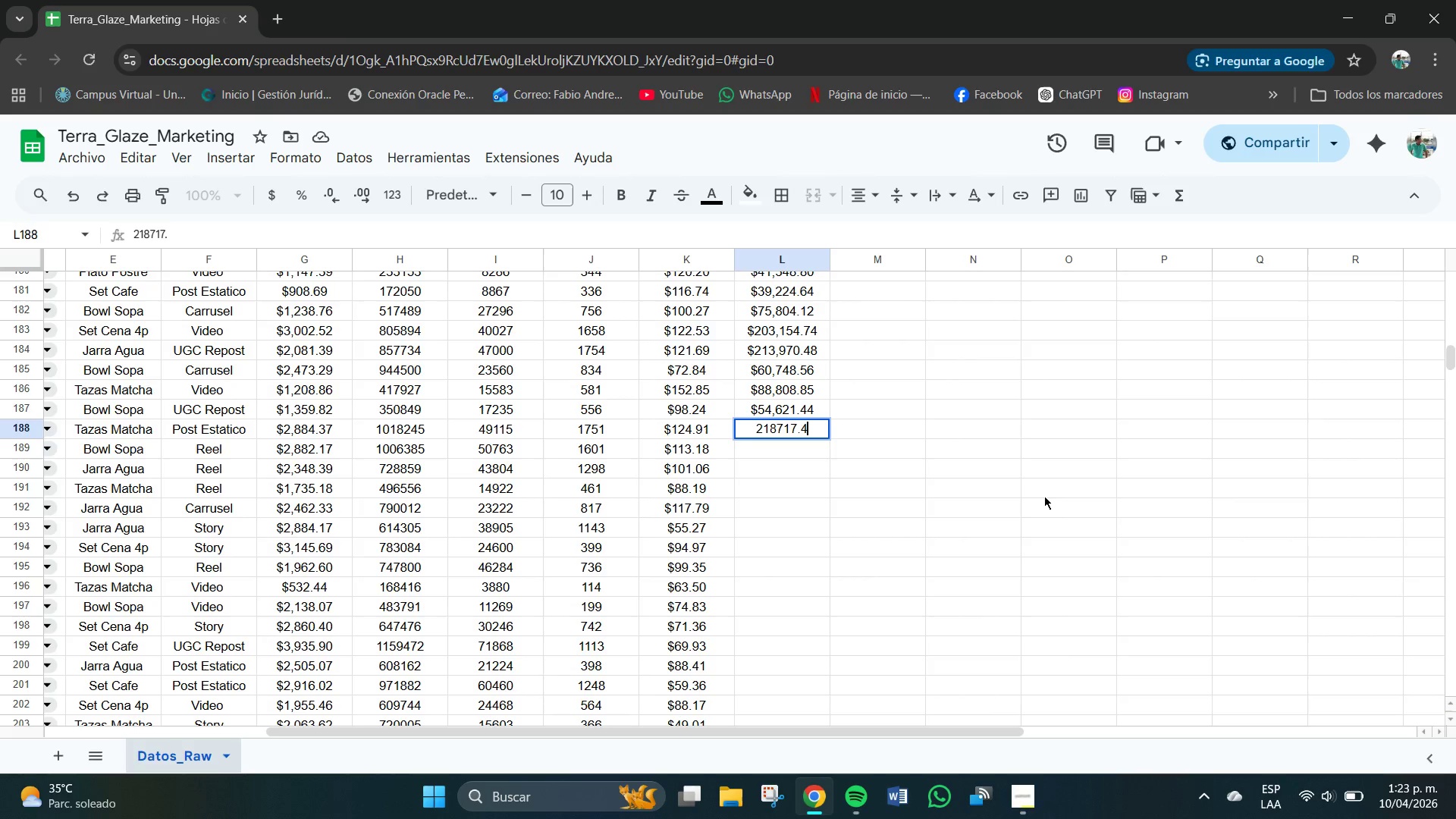 
key(Numpad4)
 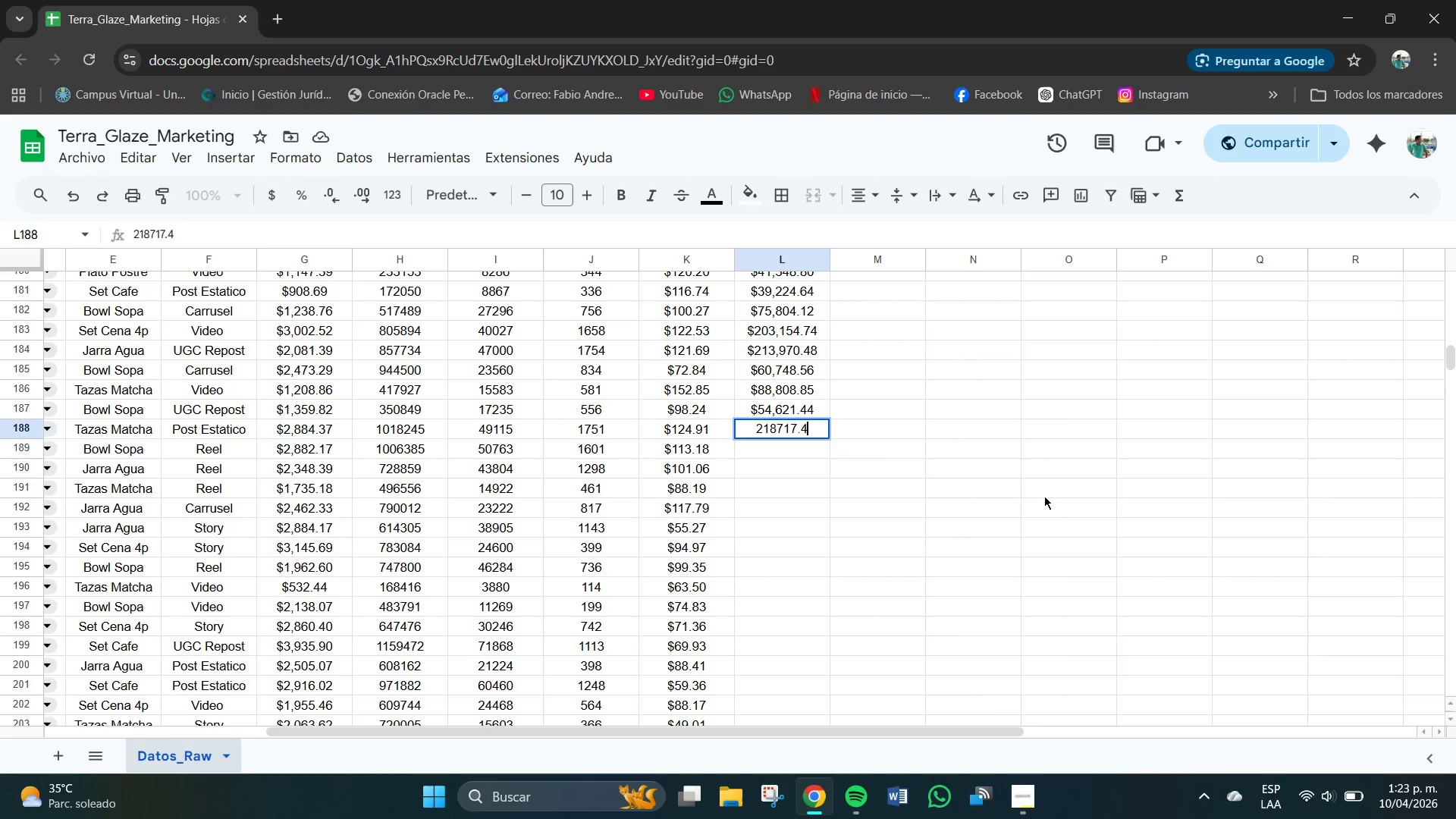 
key(Numpad1)
 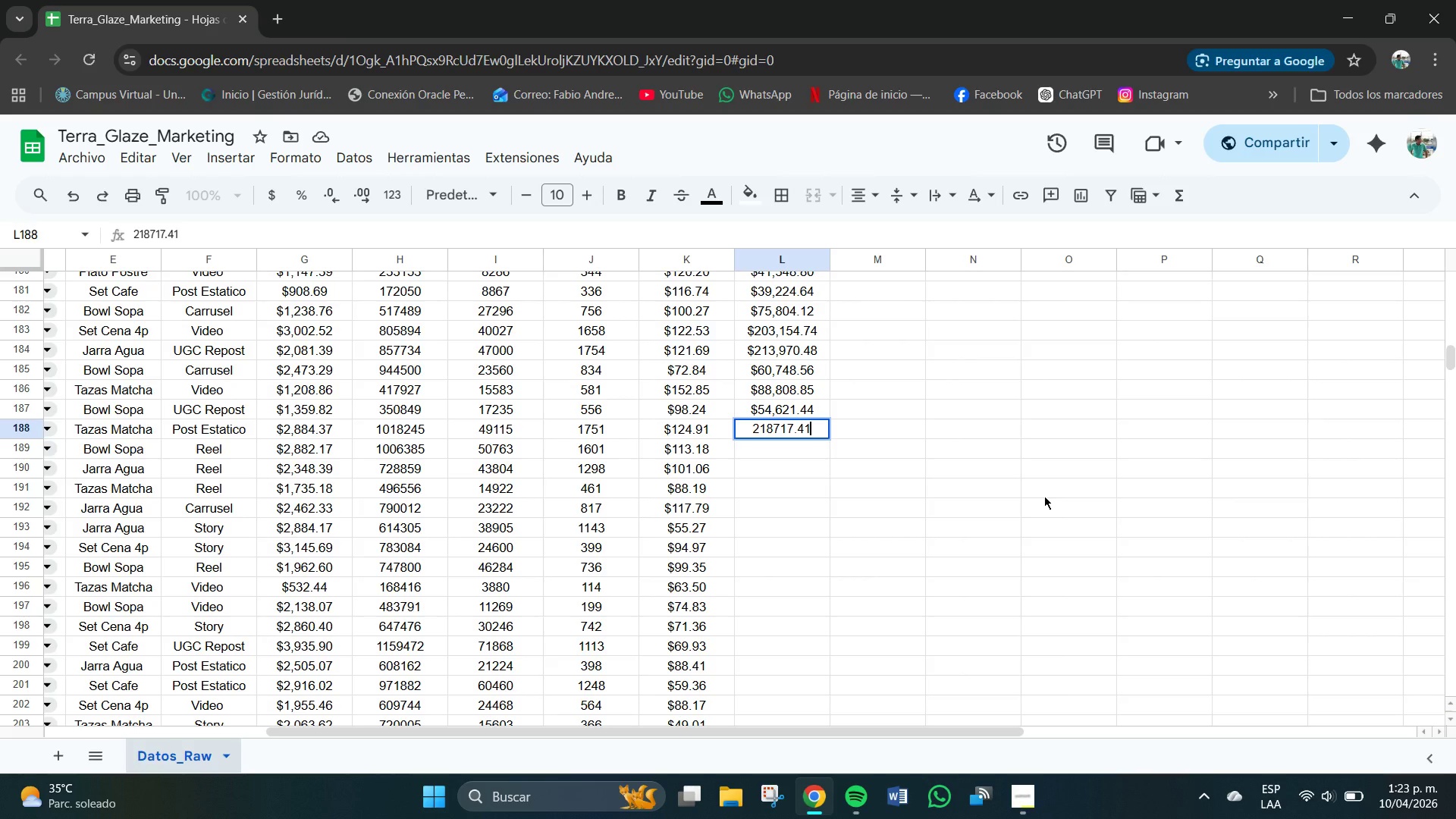 
wait(5.97)
 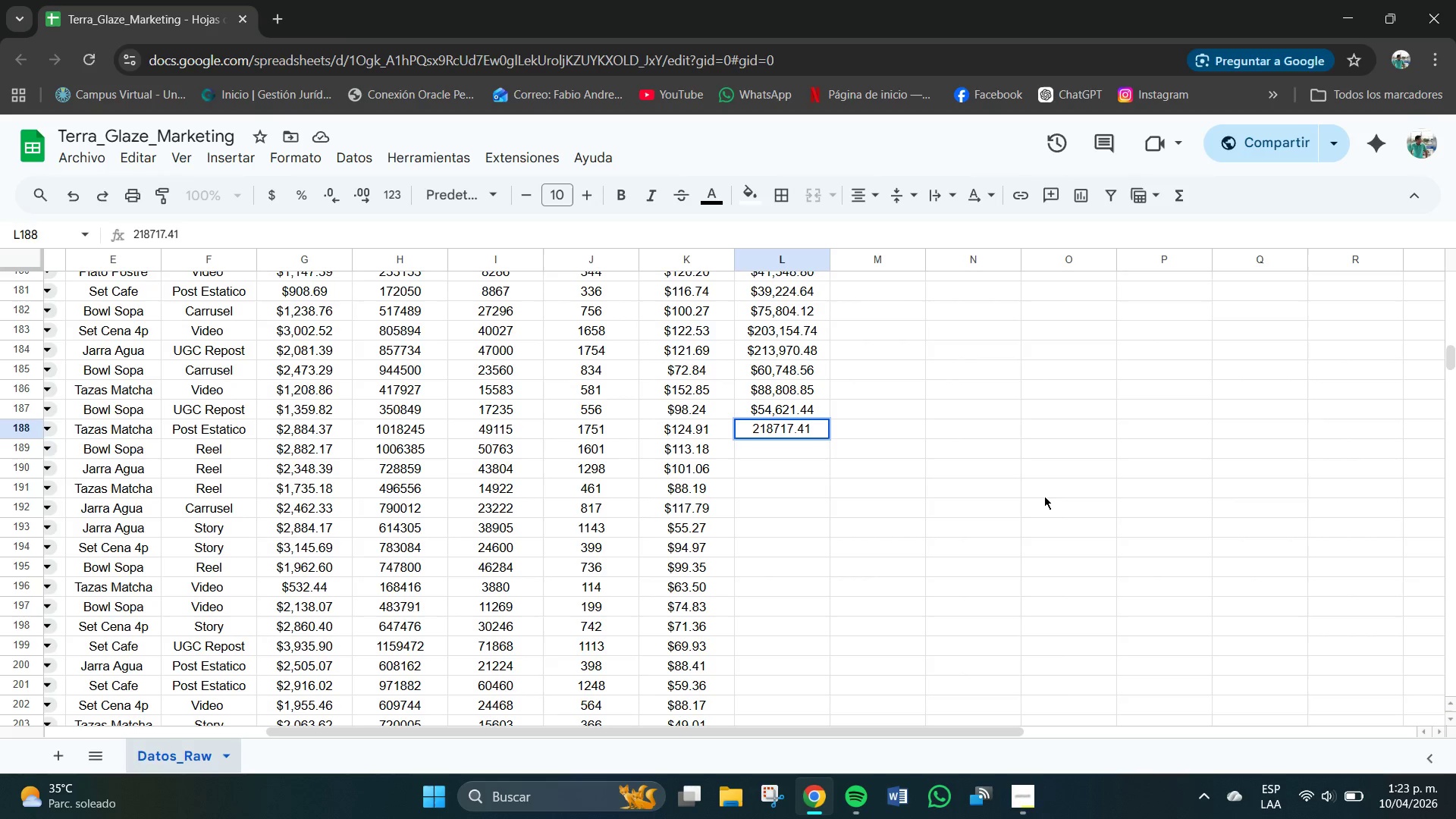 
key(Numpad1)
 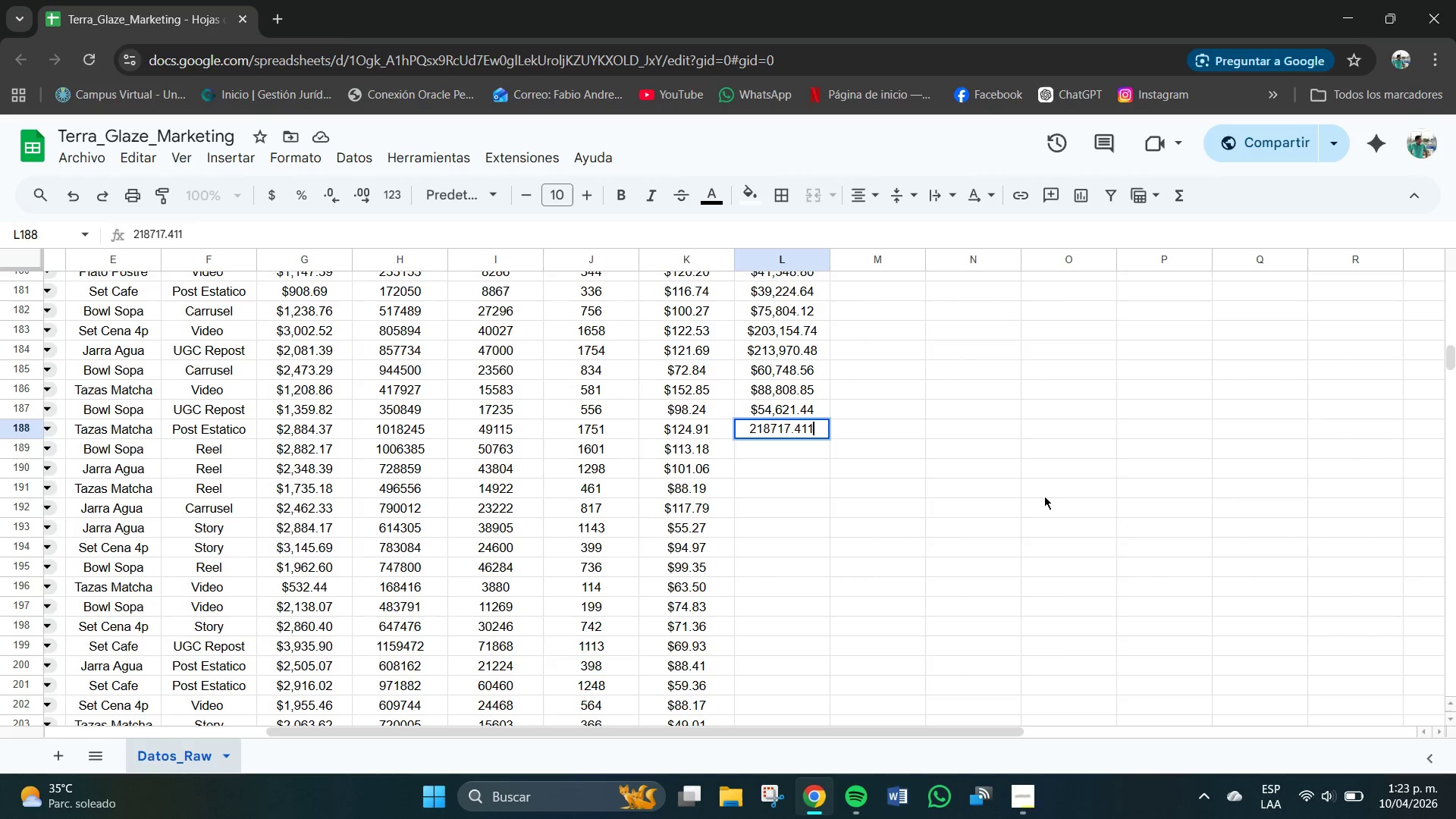 
key(Numpad8)
 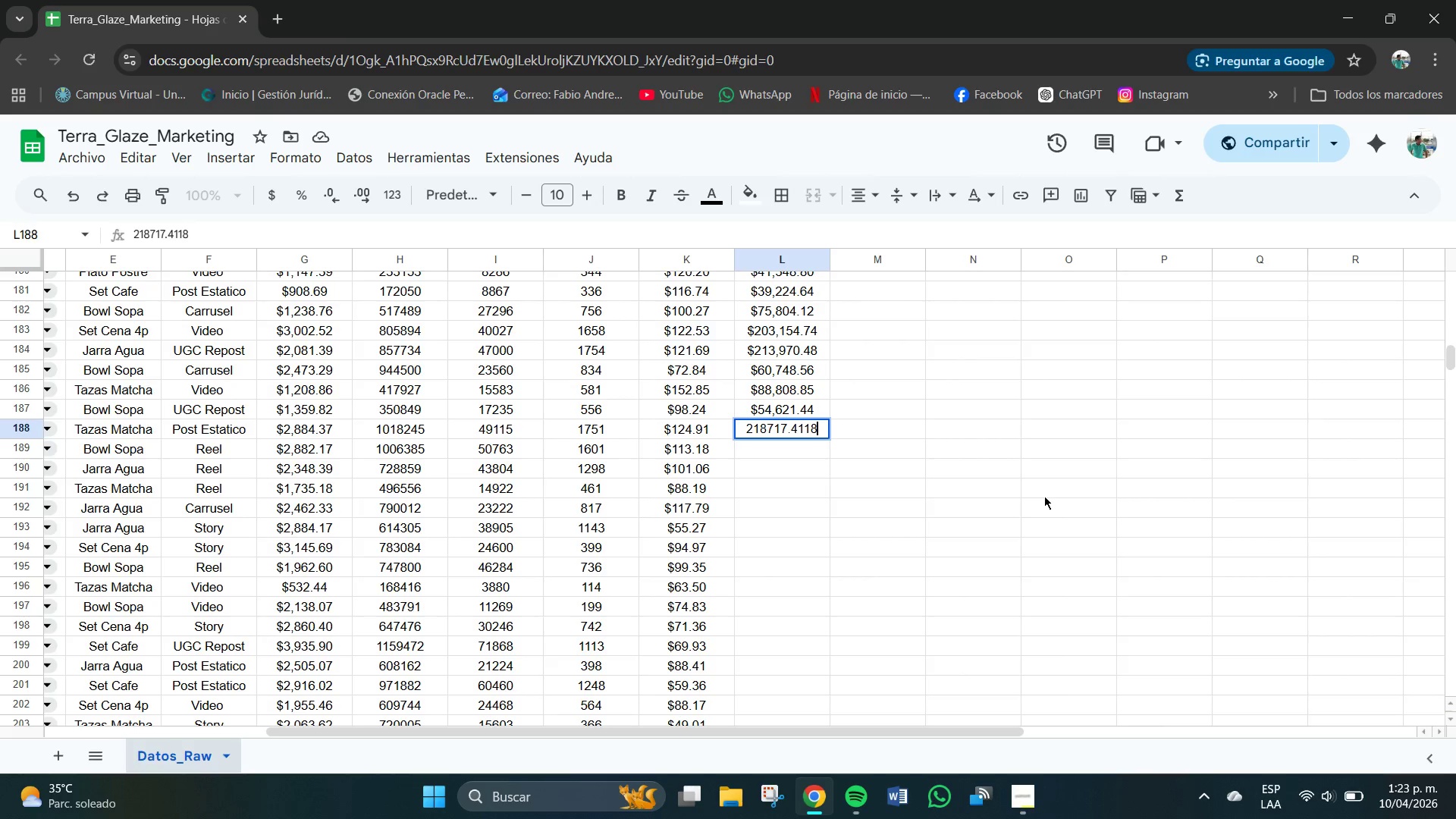 
key(Numpad1)
 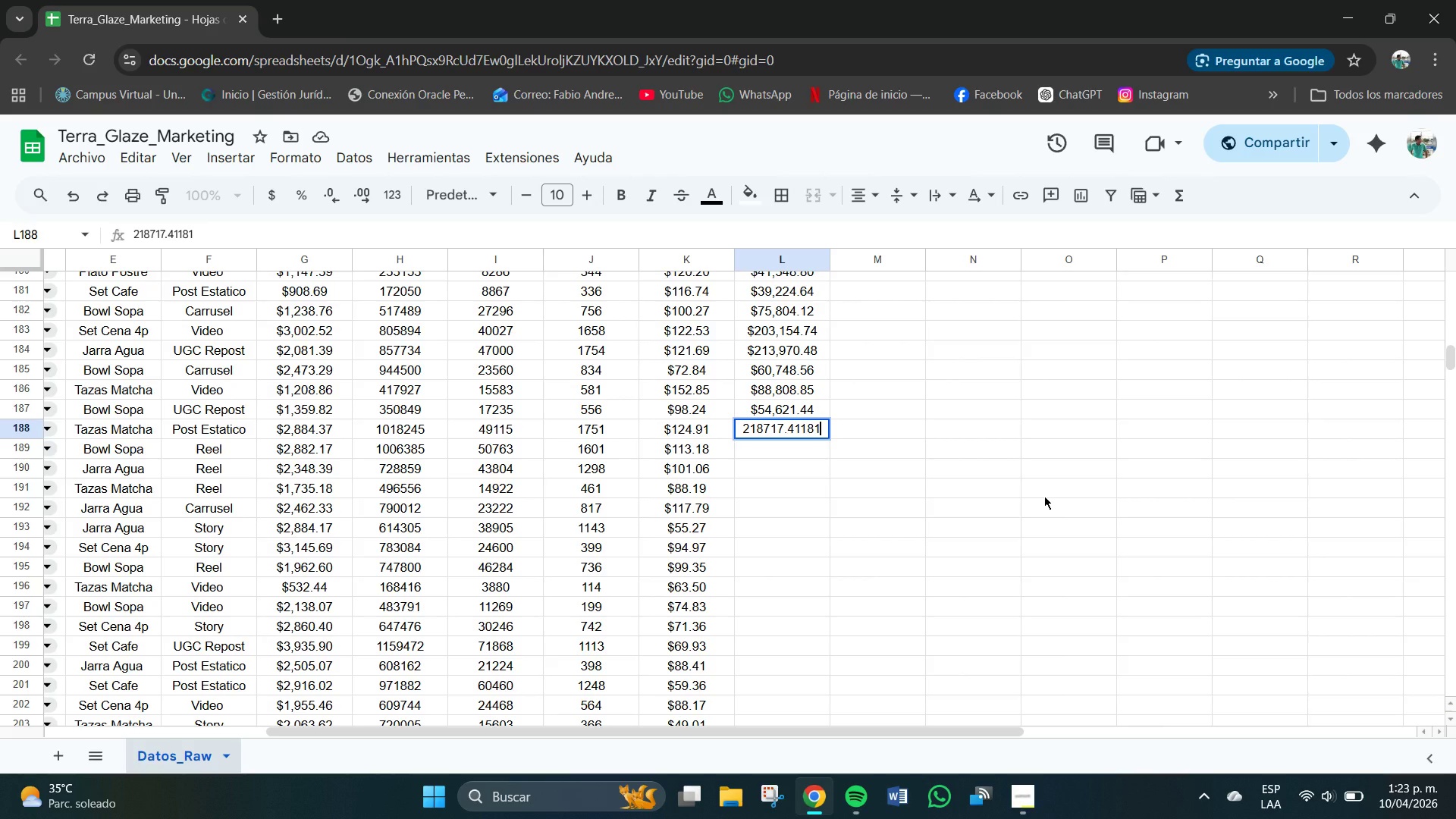 
key(Numpad2)
 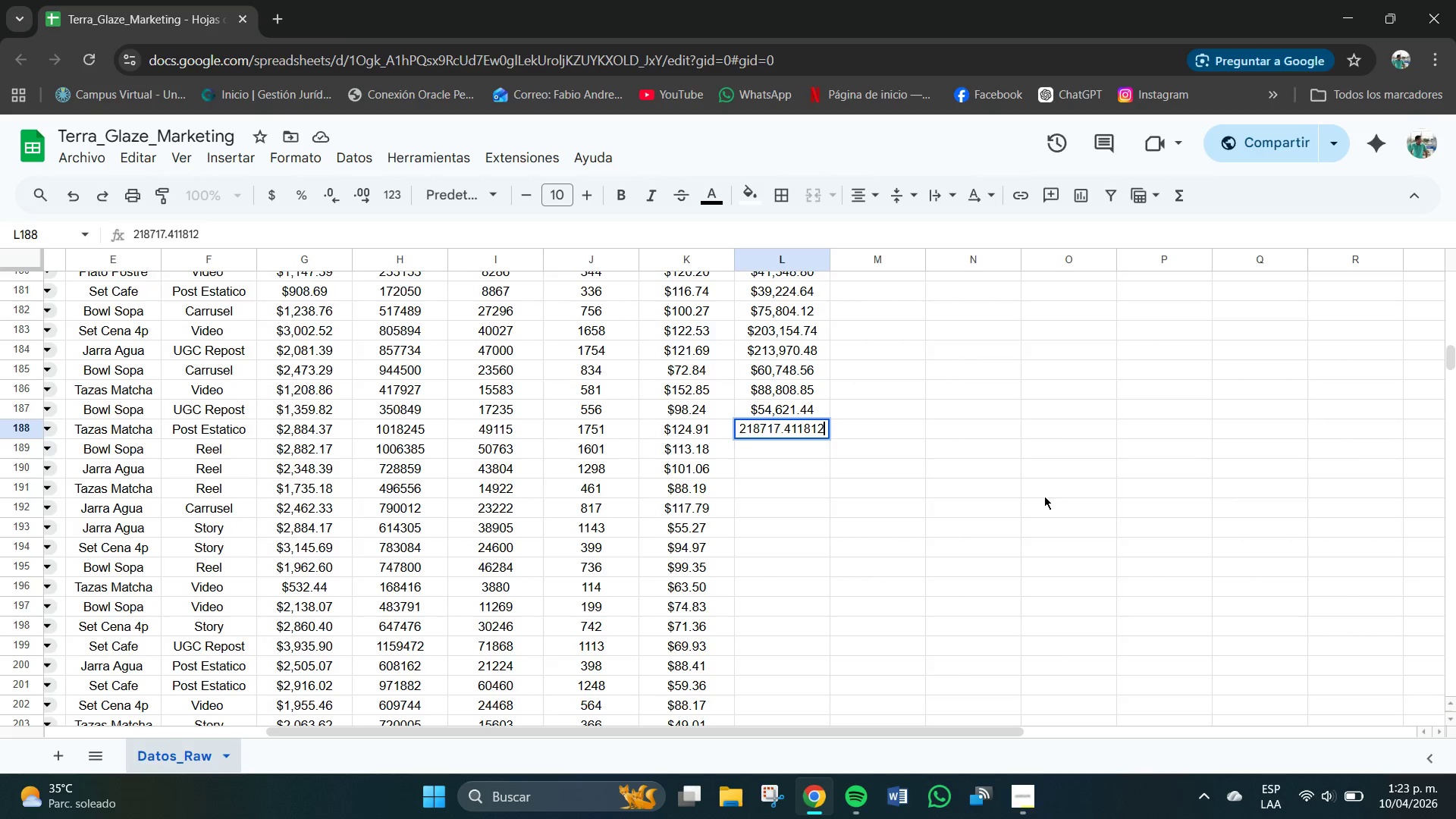 
key(Numpad0)
 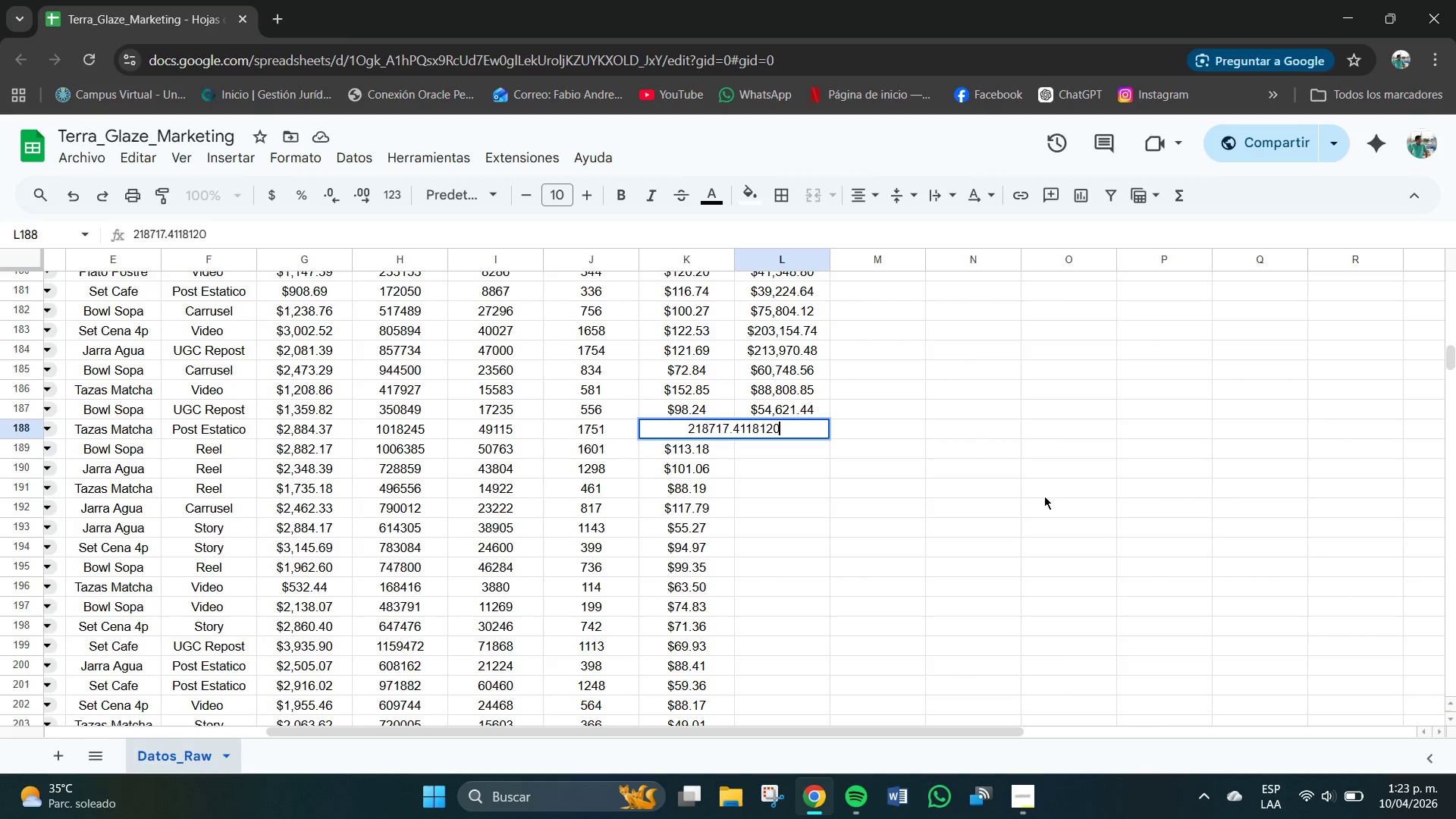 
key(Numpad1)
 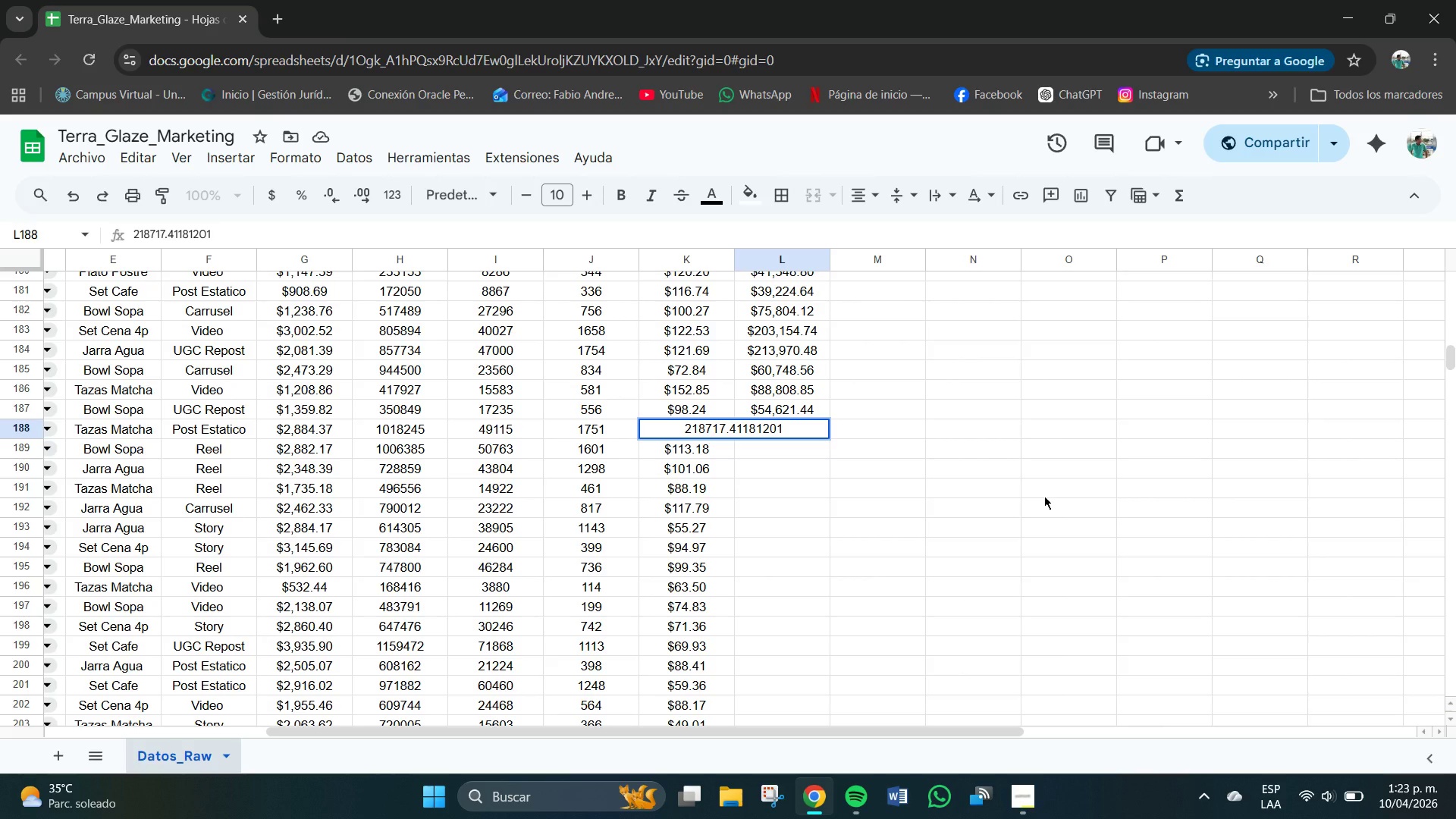 
key(NumpadDecimal)
 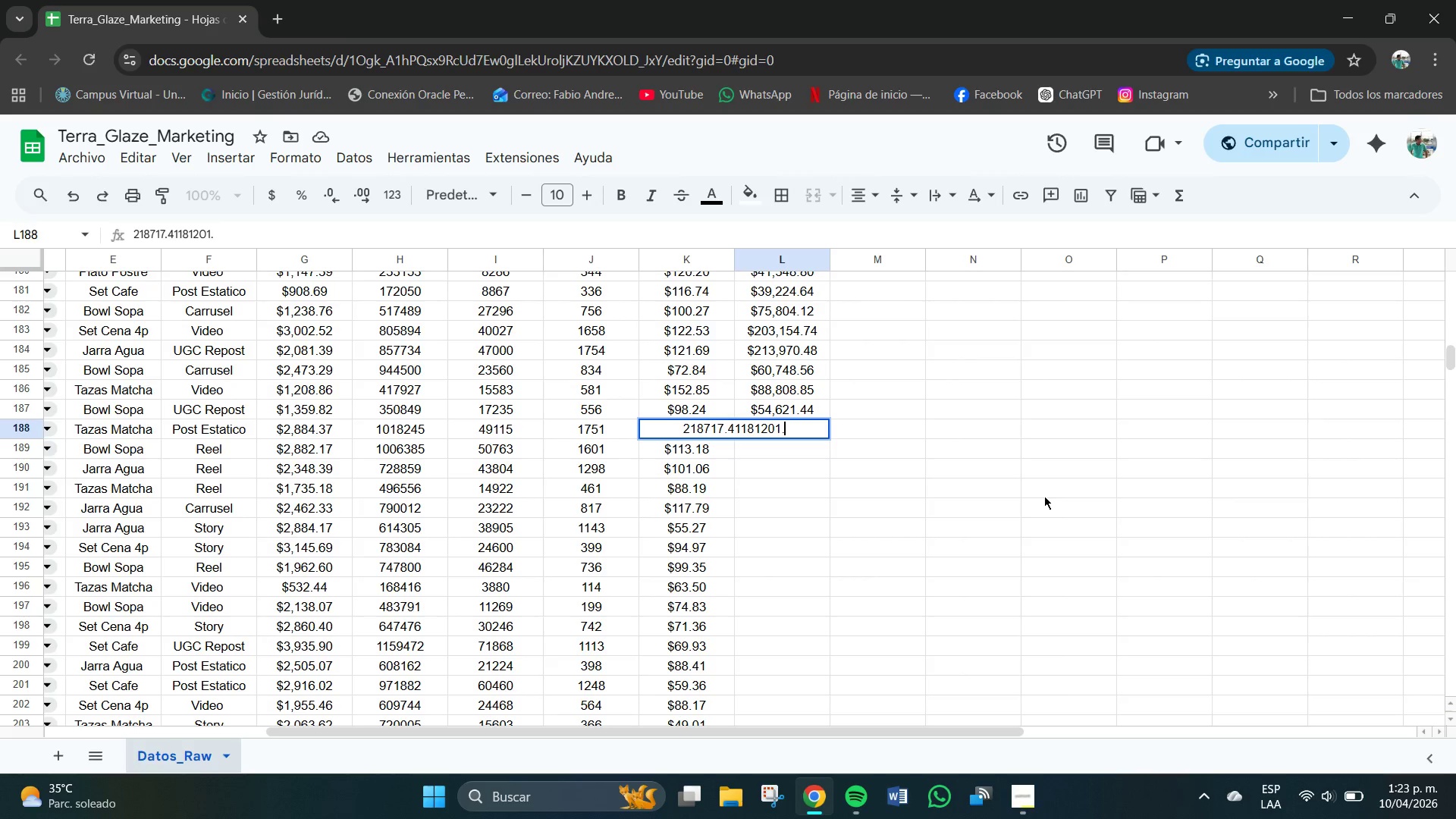 
key(Numpad1)
 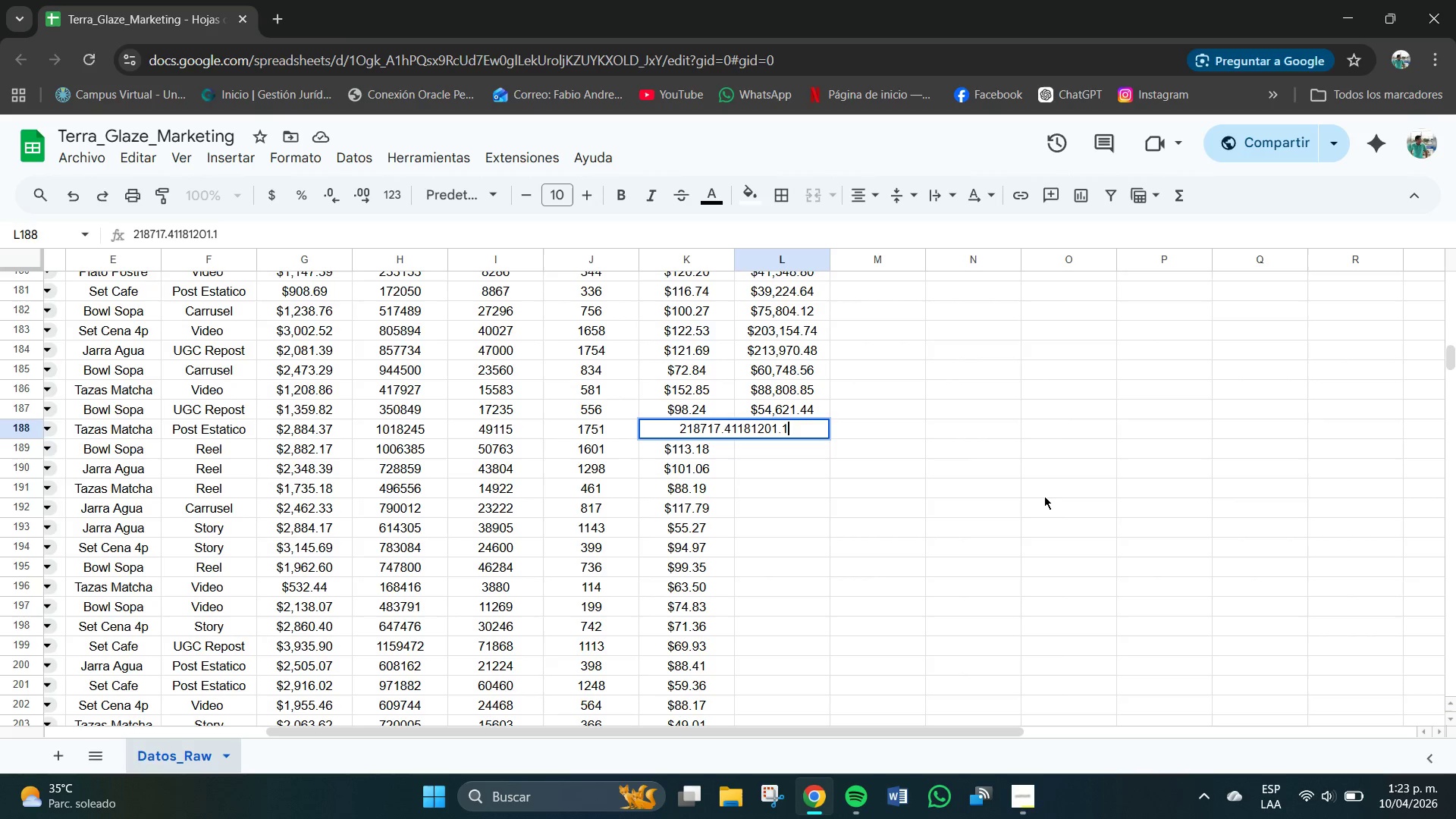 
key(Numpad8)
 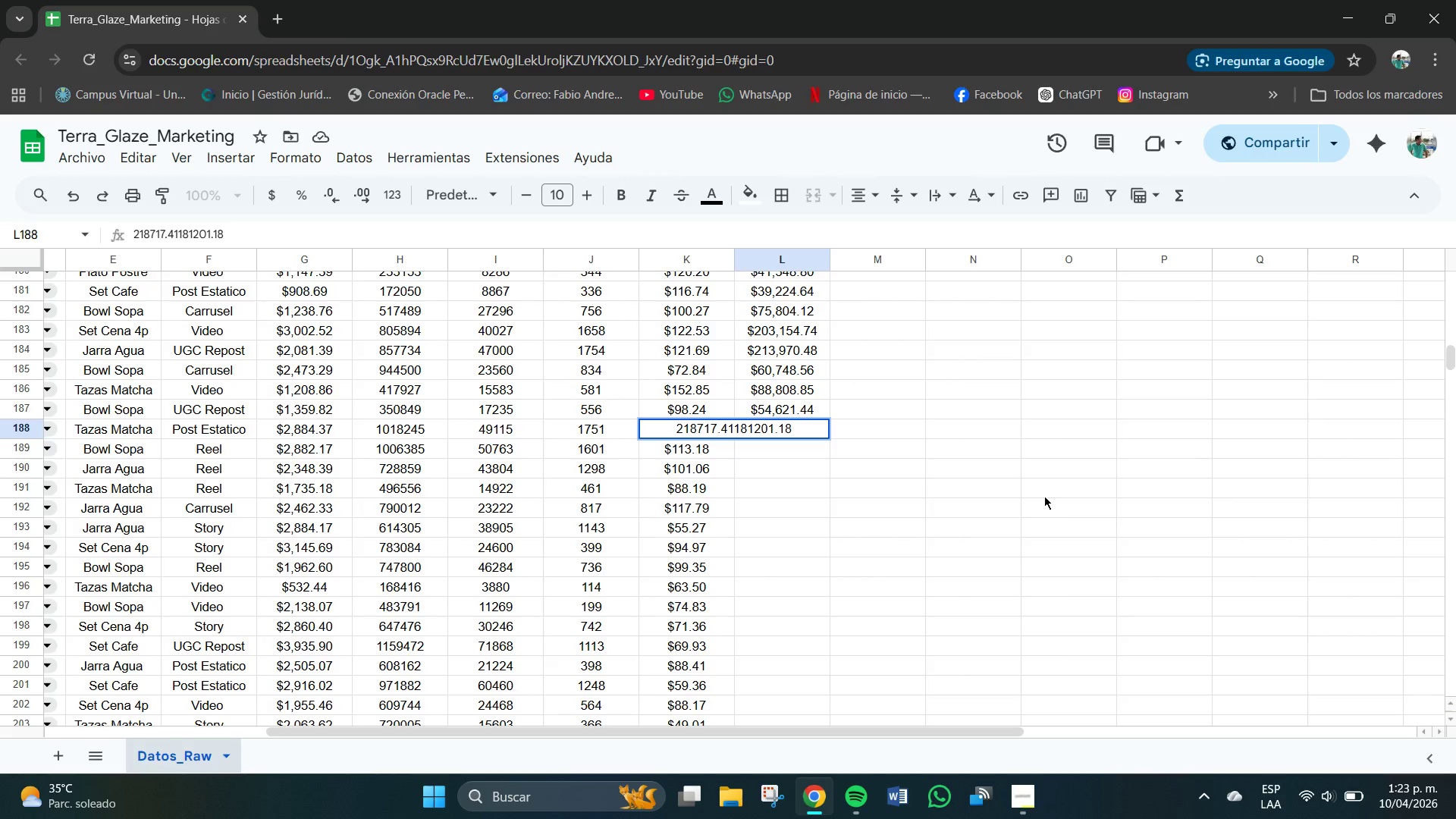 
key(NumpadEnter)
 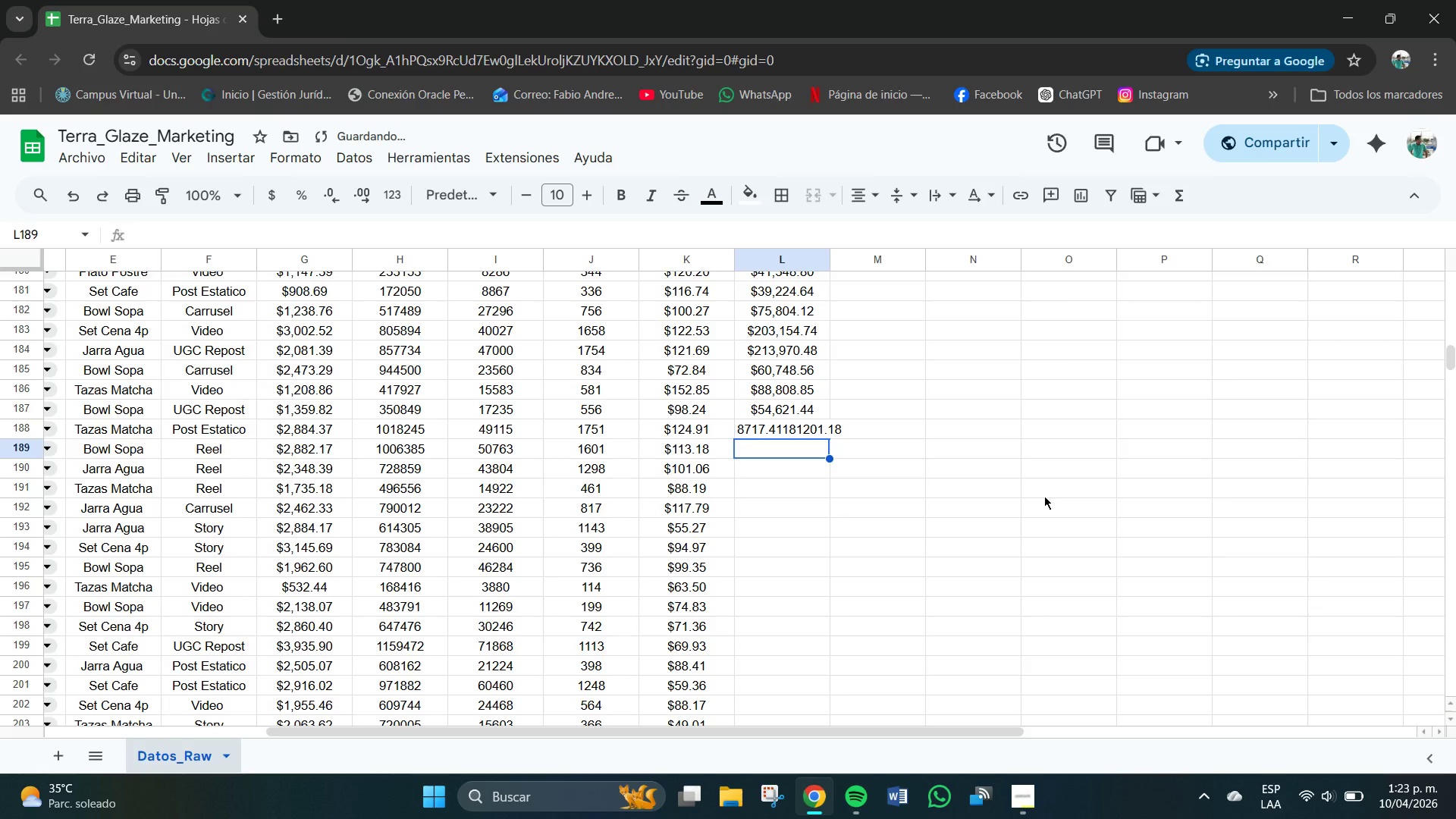 
key(Control+Z)
 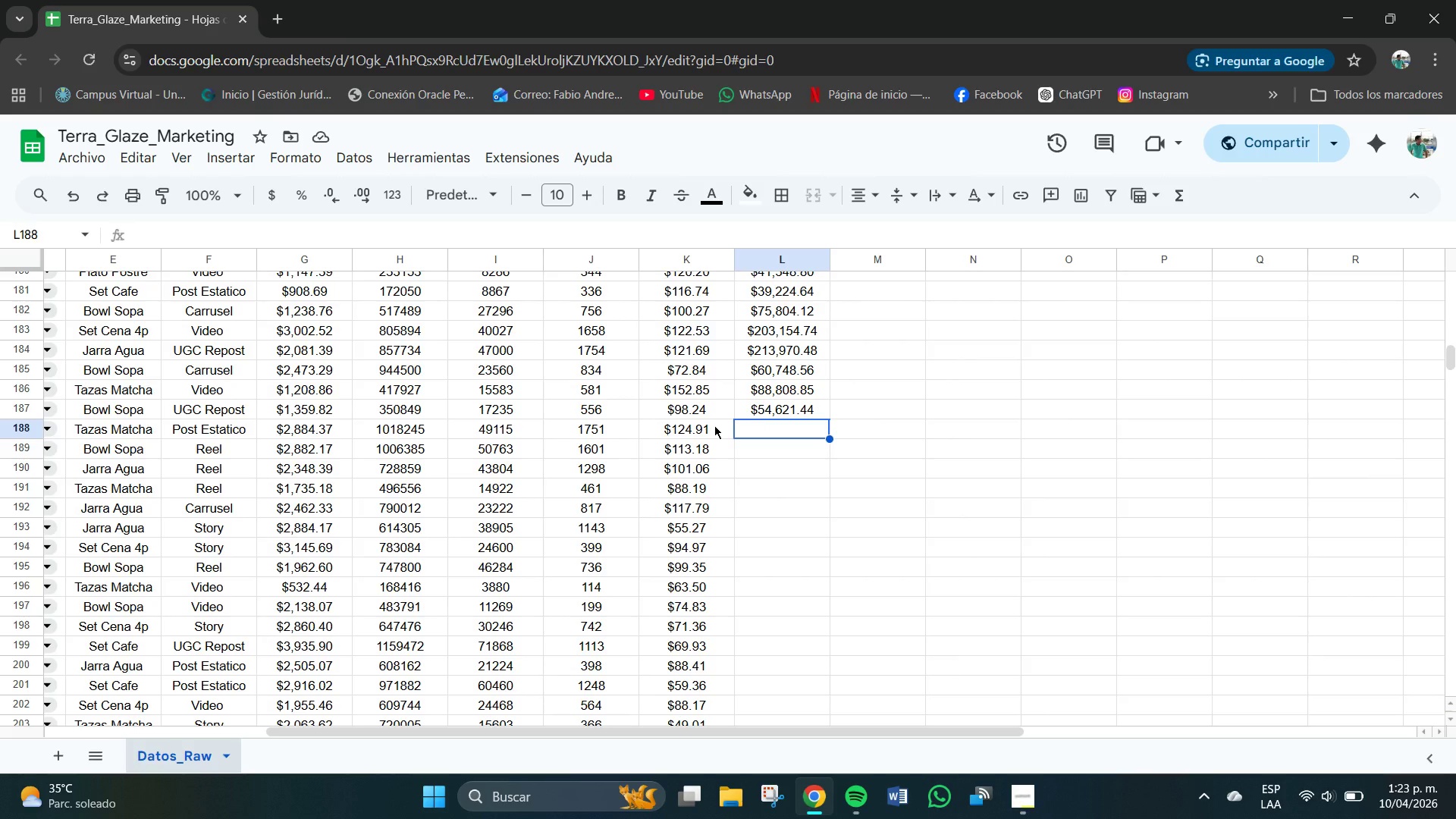 
wait(7.88)
 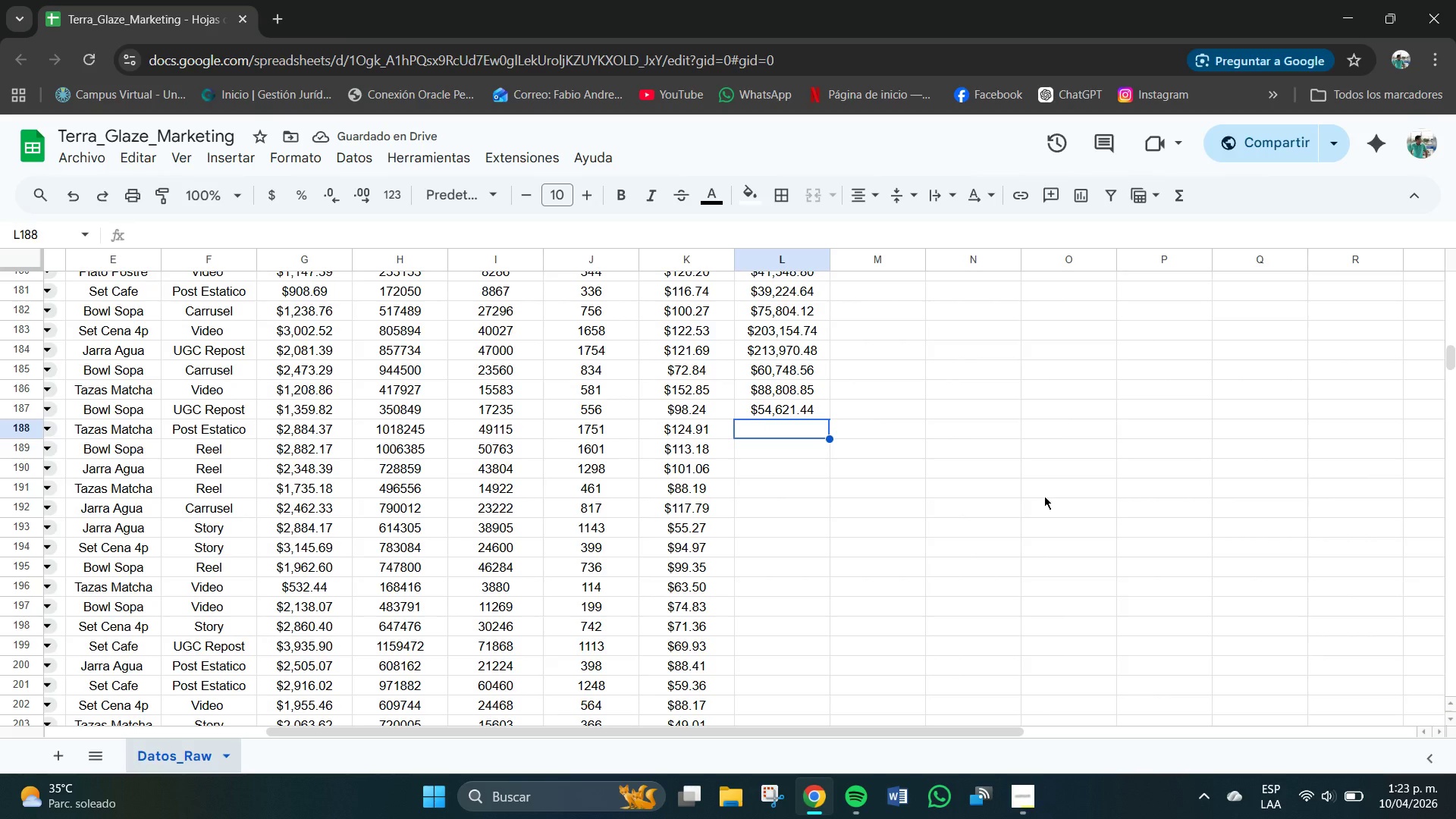 
left_click([796, 422])
 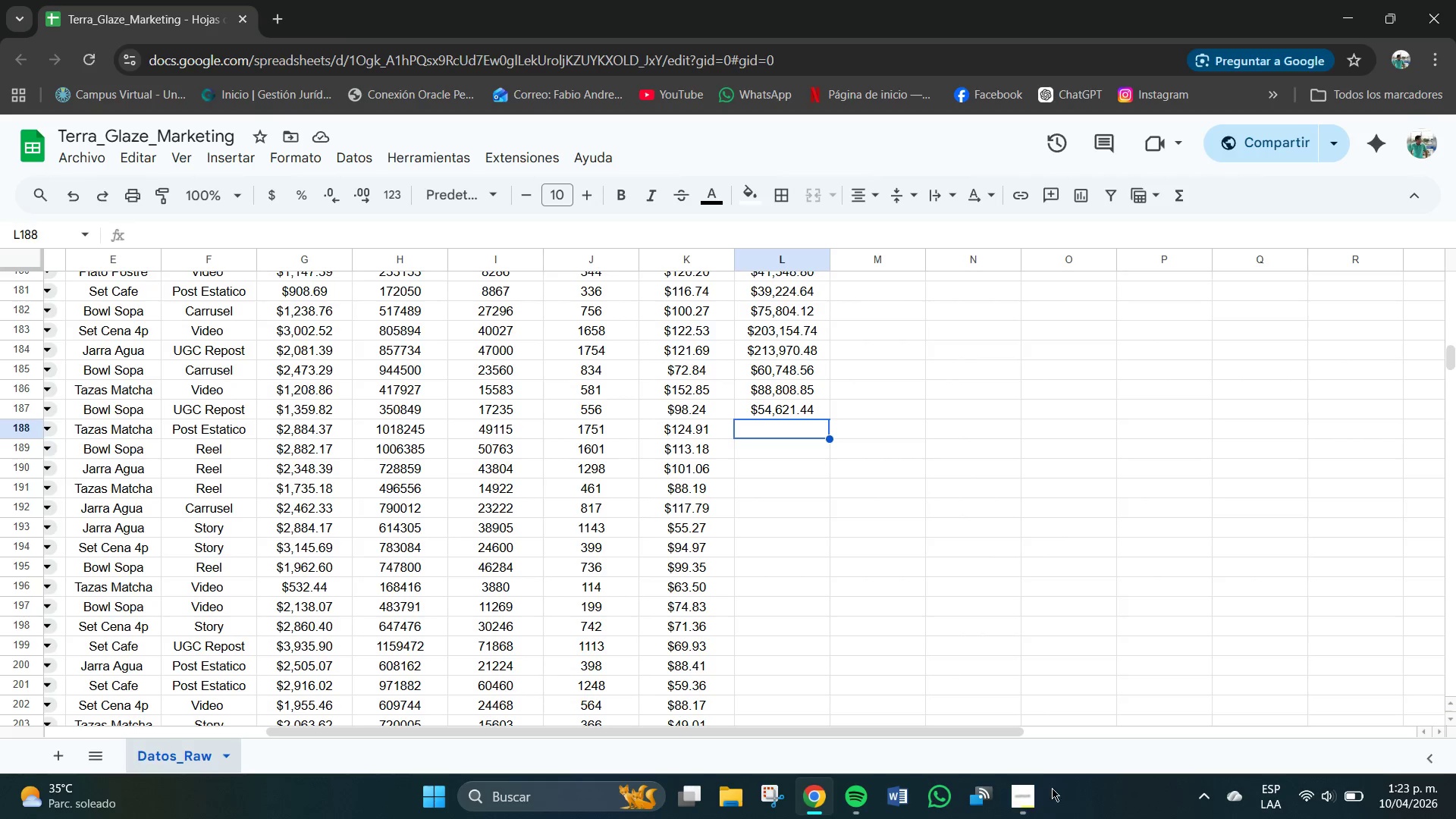 
left_click([1038, 802])